 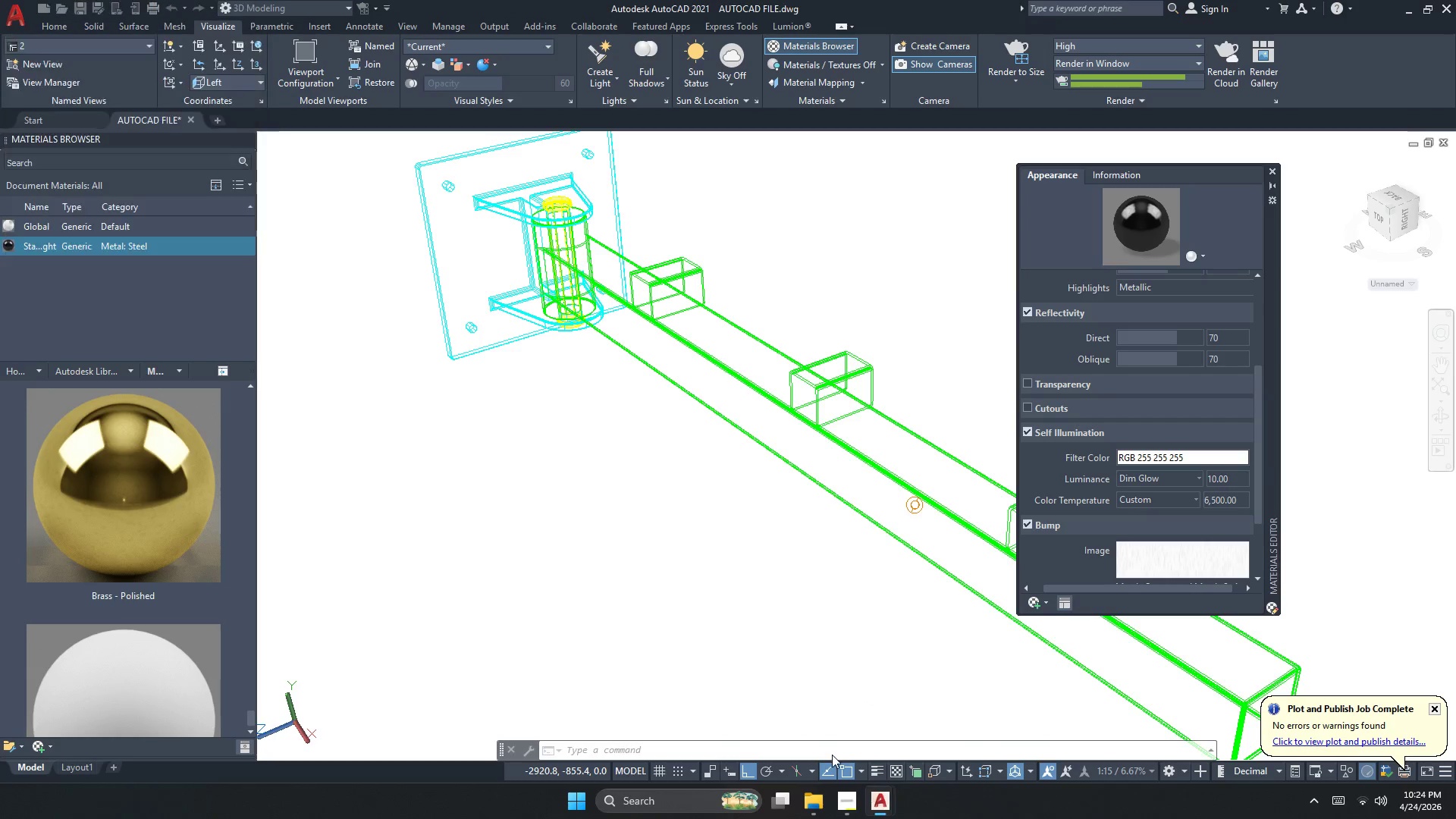 
left_click([878, 805])
 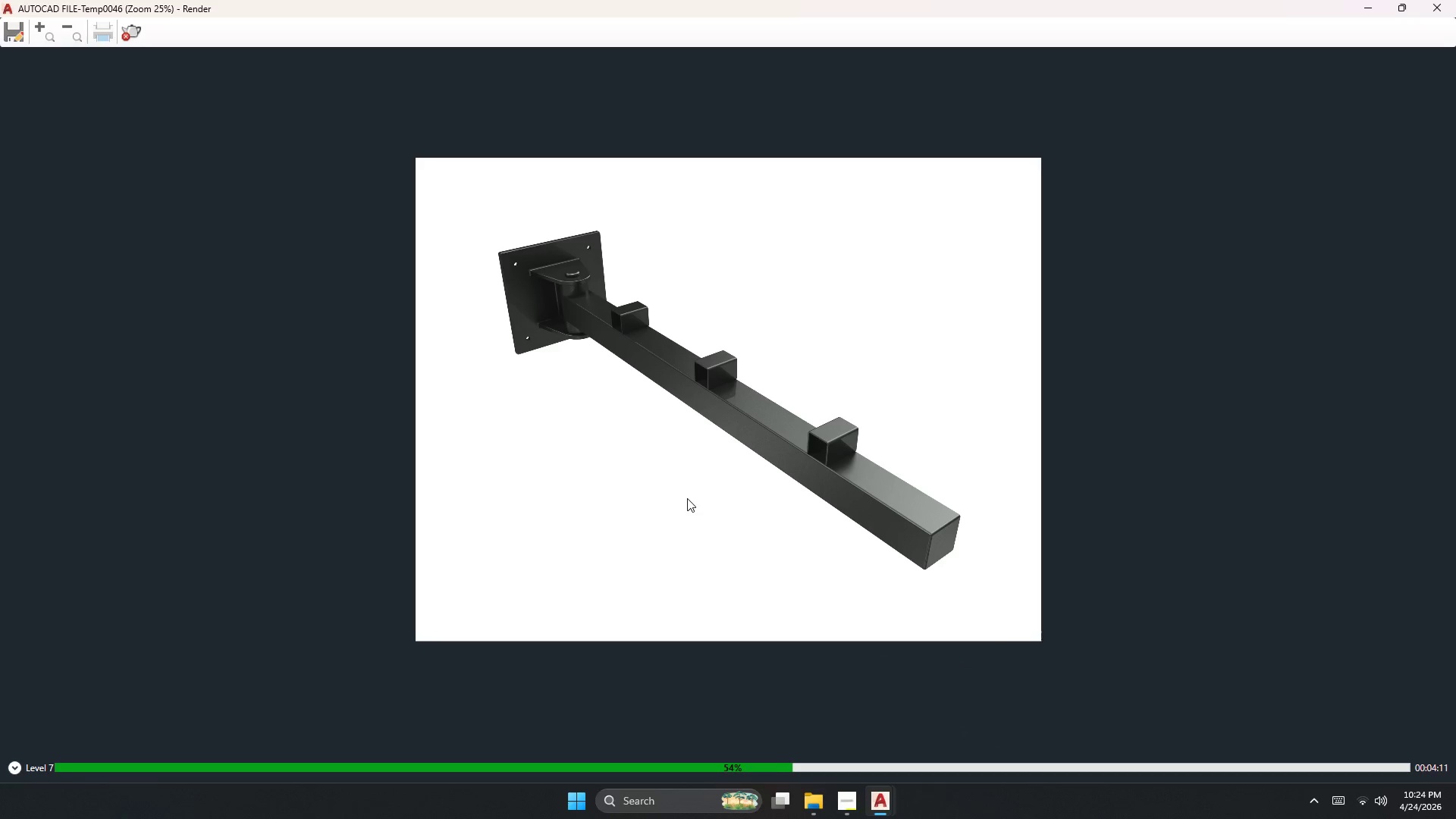 
scroll: coordinate [558, 279], scroll_direction: up, amount: 2.0
 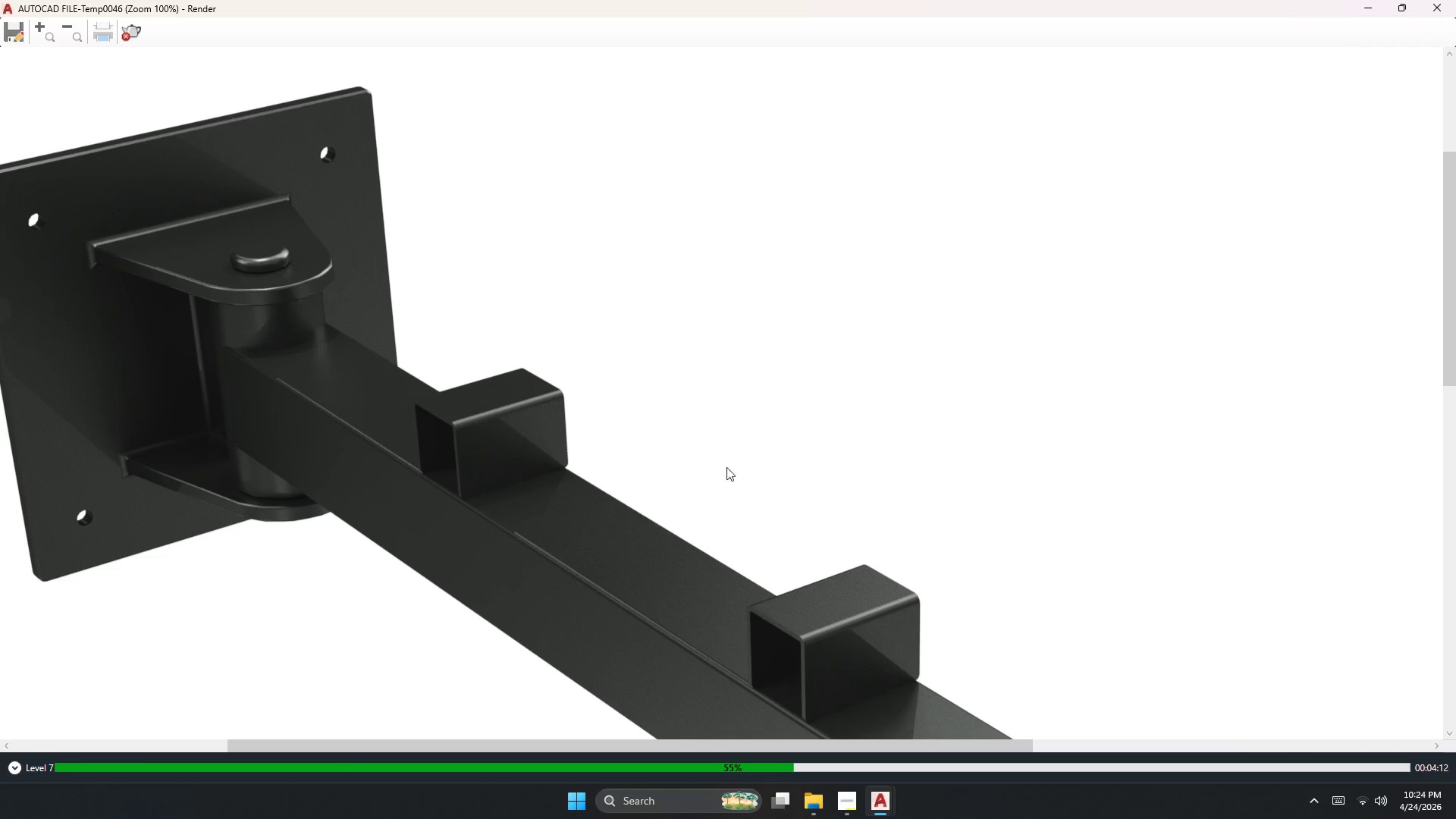 
scroll: coordinate [750, 500], scroll_direction: down, amount: 2.0
 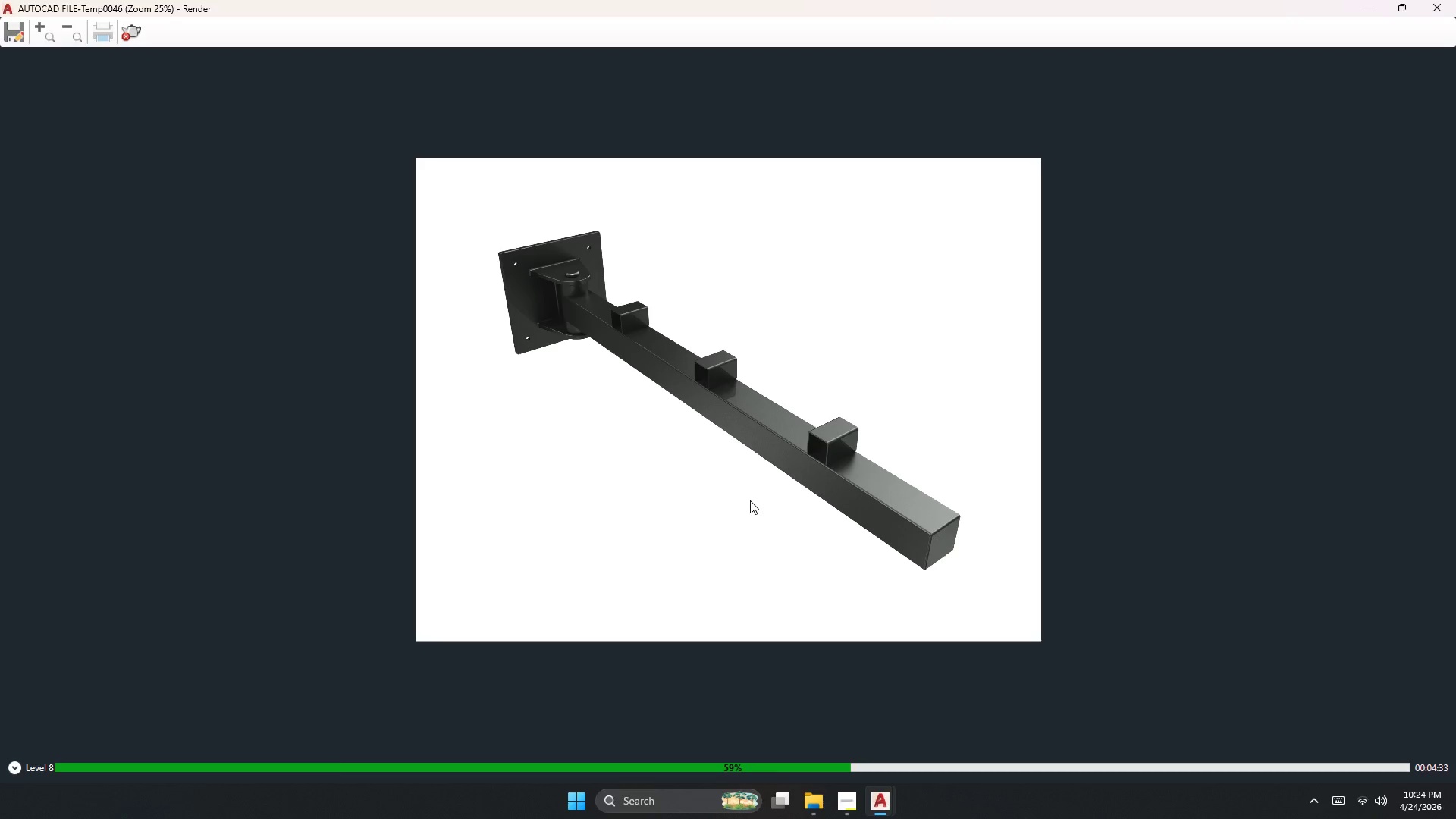 
wait(24.74)
 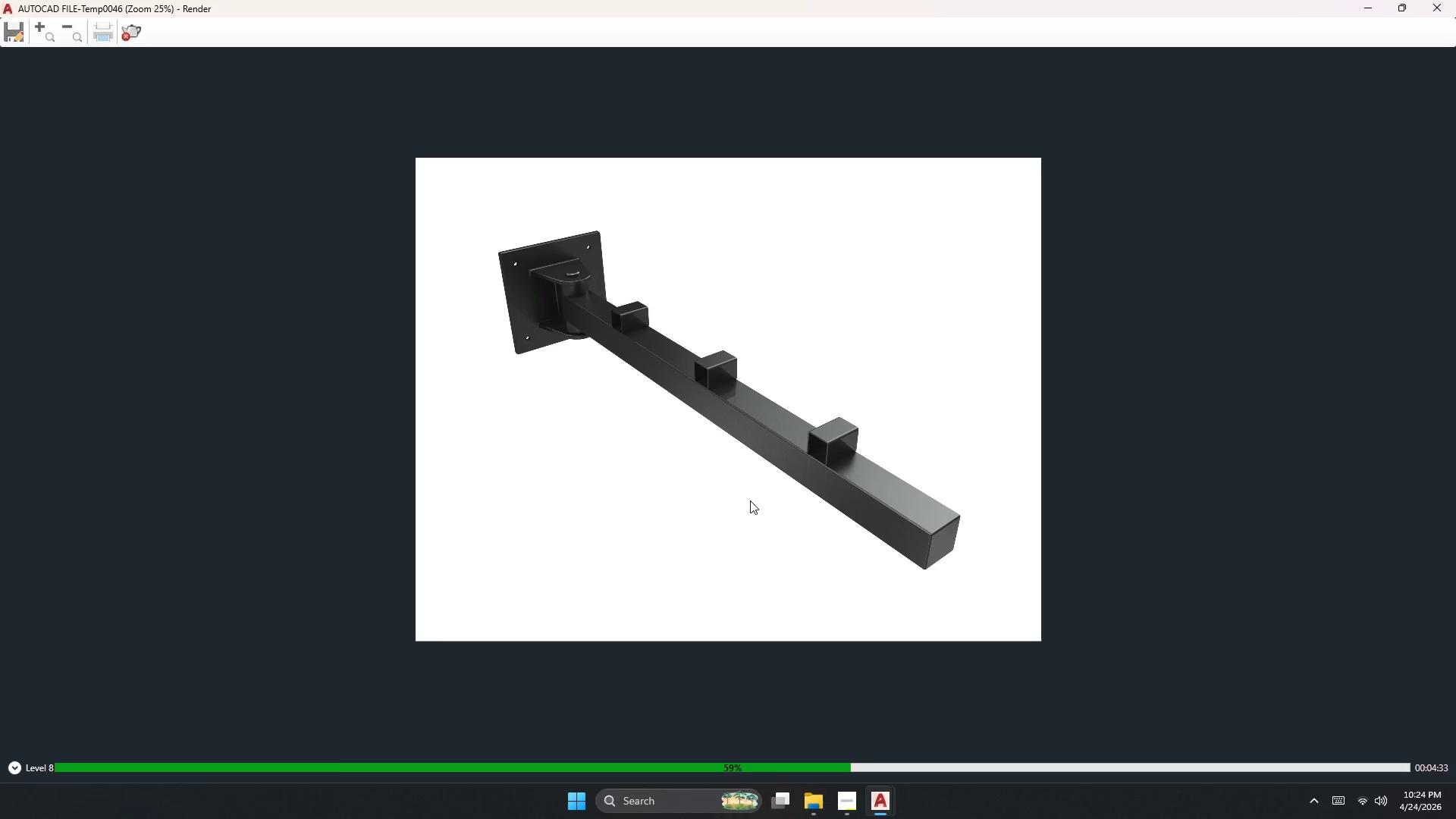 
scroll: coordinate [829, 450], scroll_direction: up, amount: 1.0
 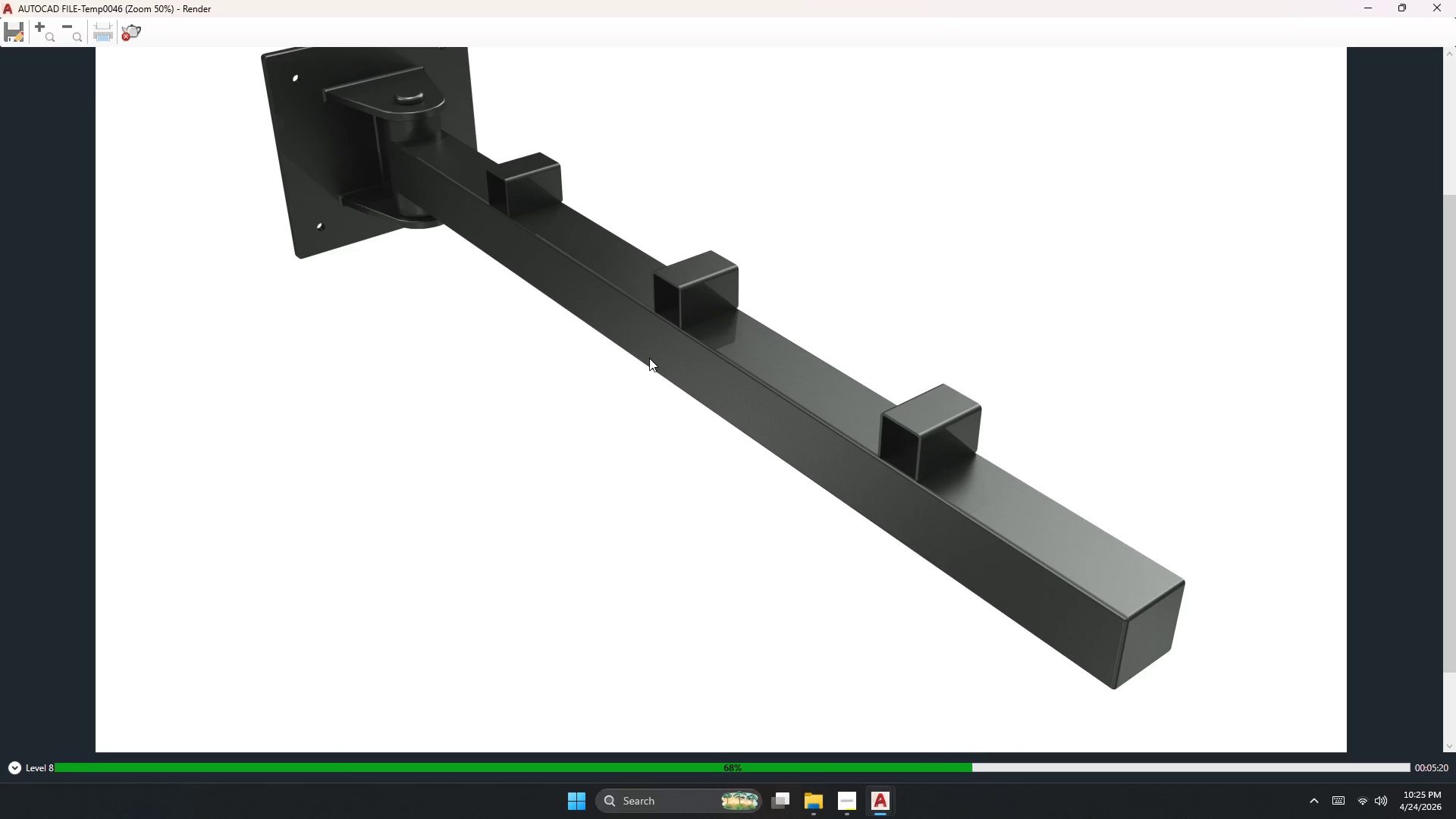 
wait(46.31)
 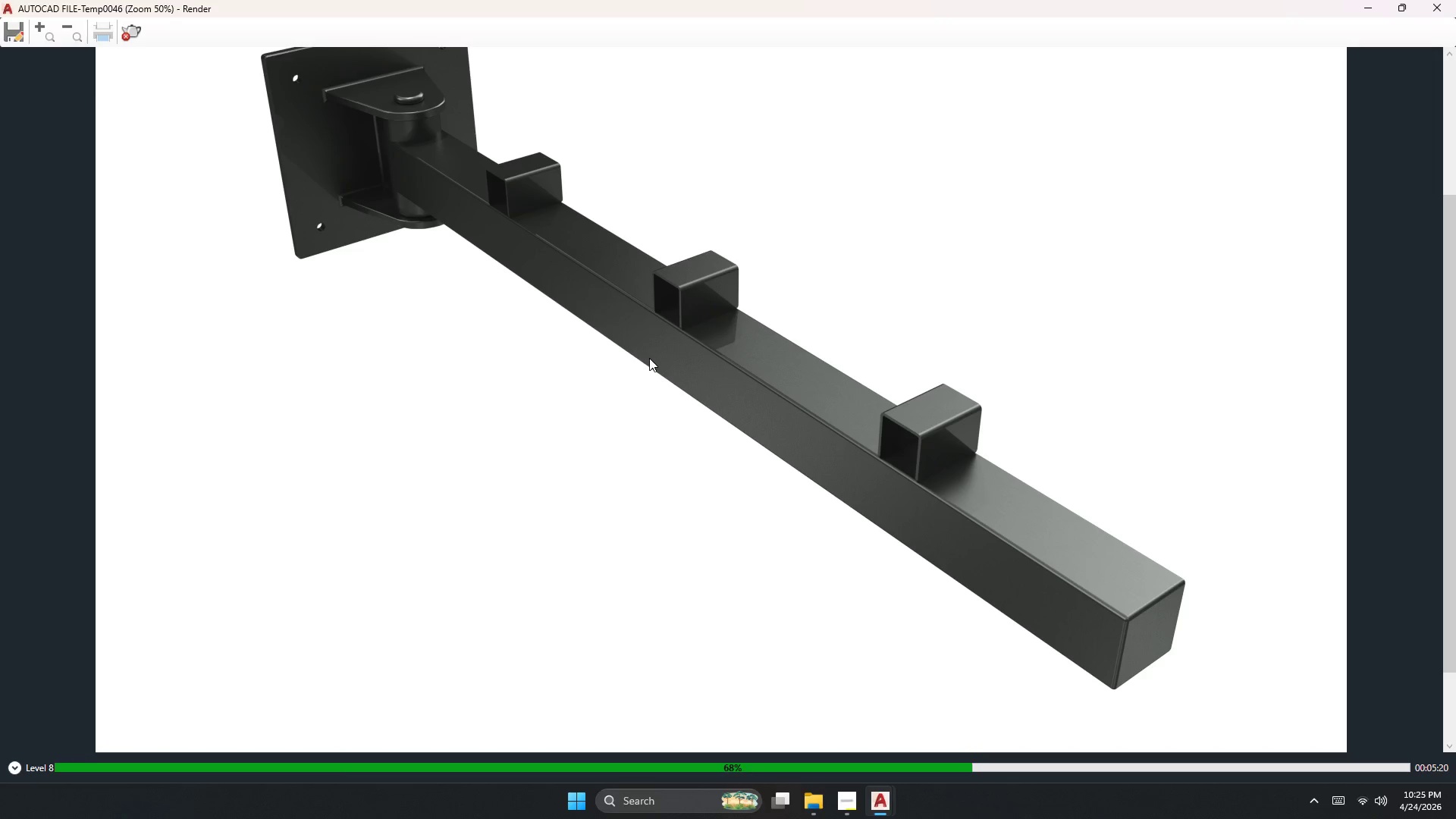 
scroll: coordinate [649, 359], scroll_direction: down, amount: 1.0
 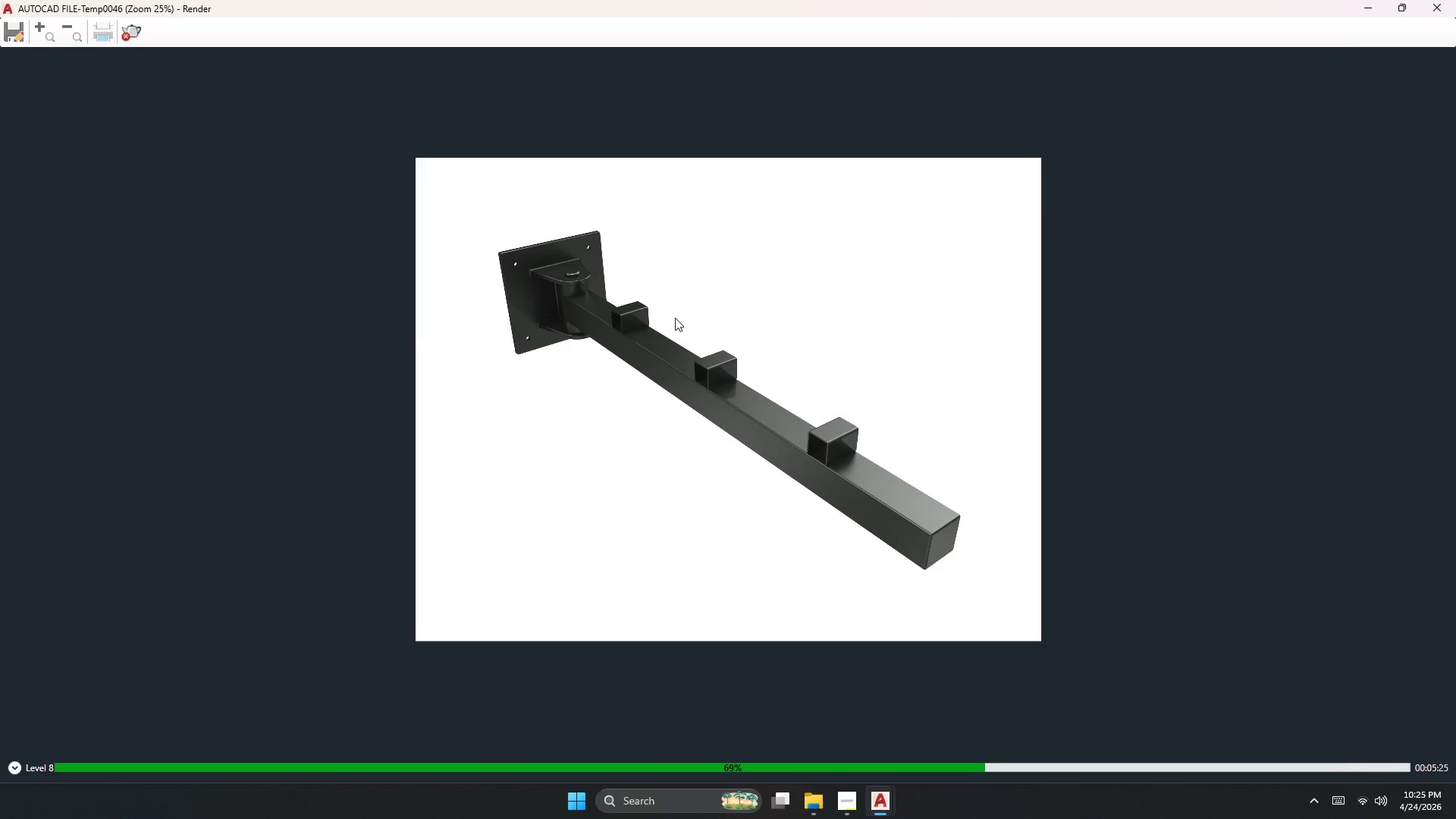 
scroll: coordinate [675, 318], scroll_direction: up, amount: 1.0
 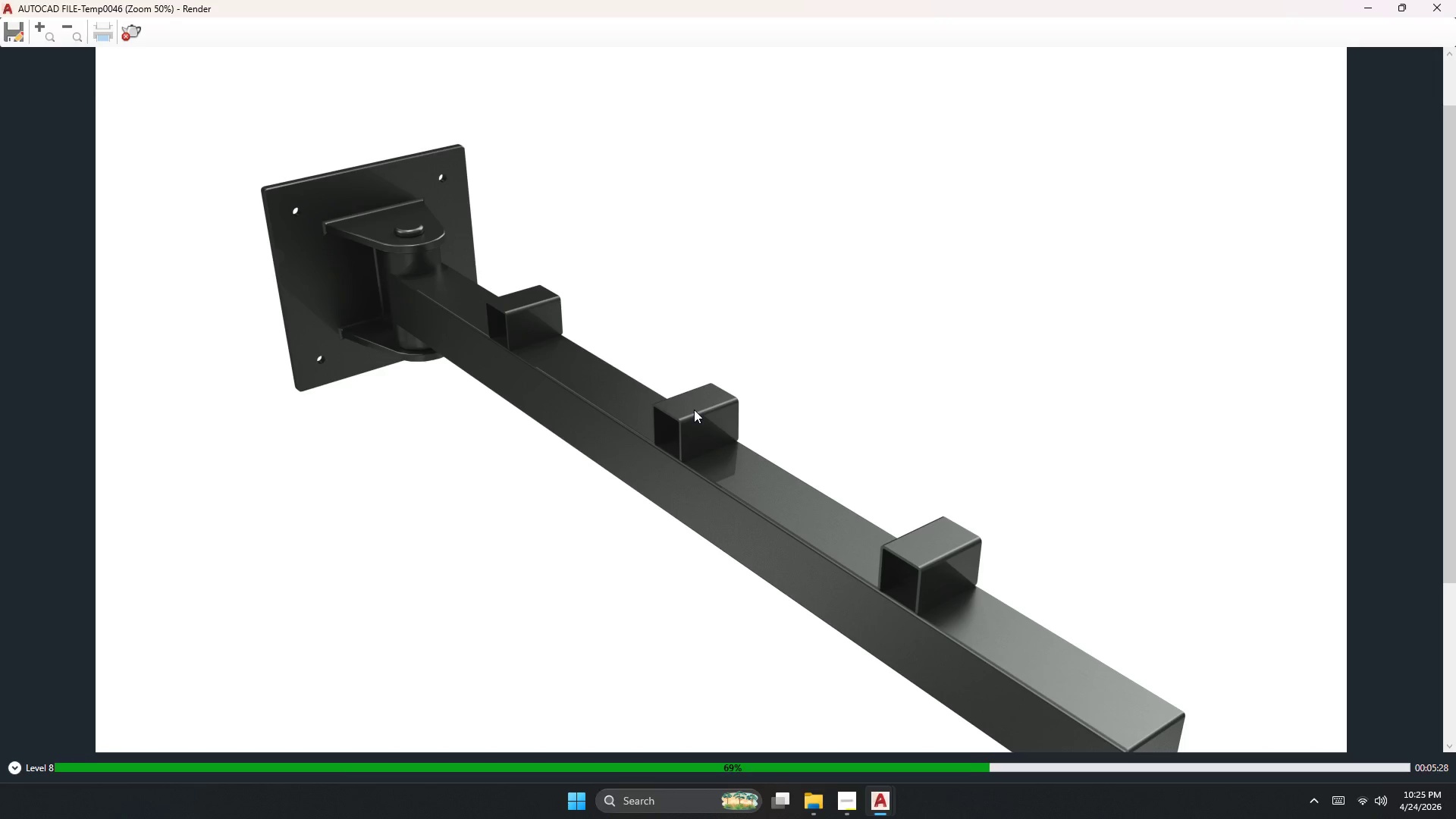 
scroll: coordinate [695, 421], scroll_direction: down, amount: 2.0
 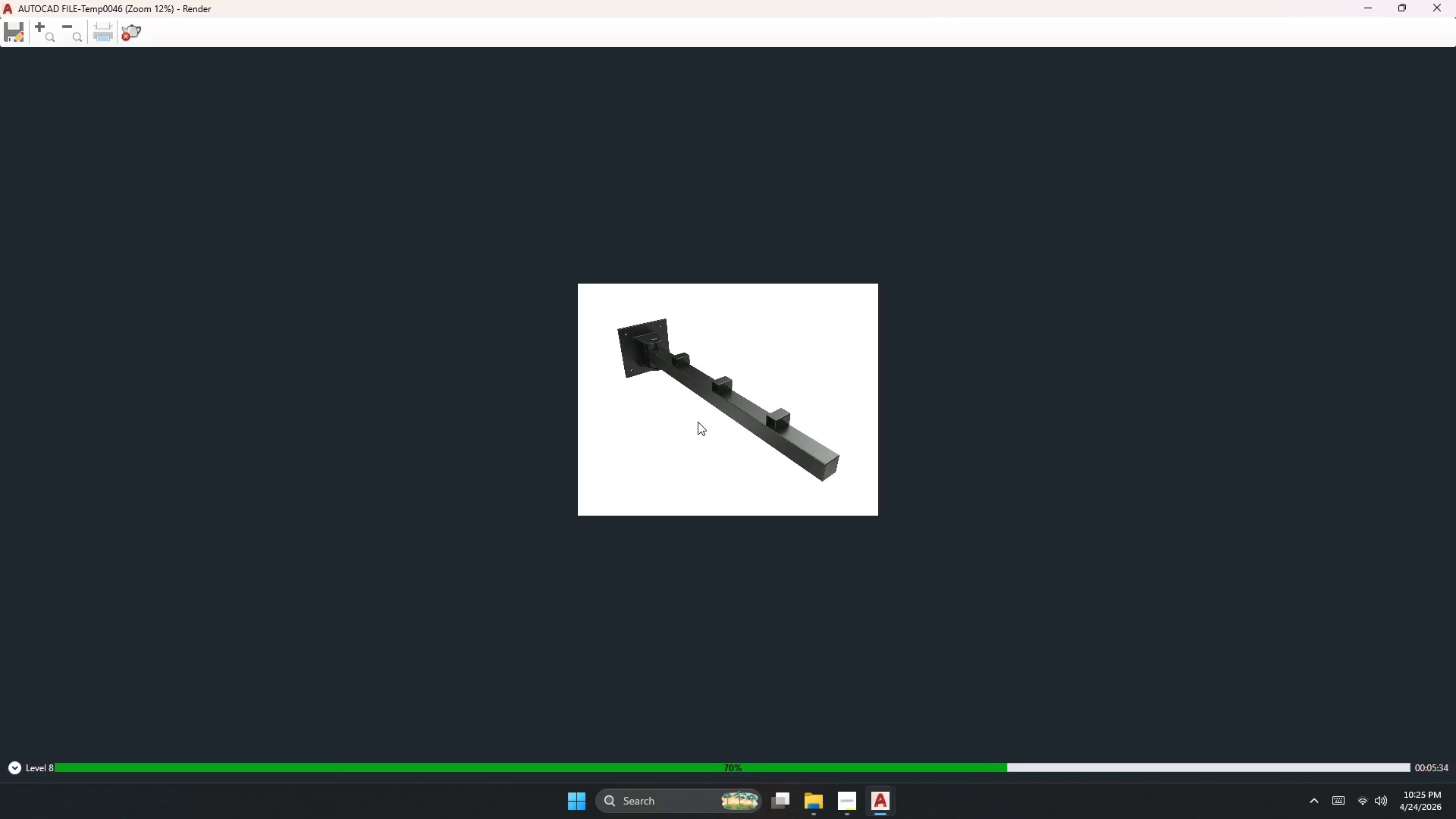 
scroll: coordinate [715, 378], scroll_direction: up, amount: 3.0
 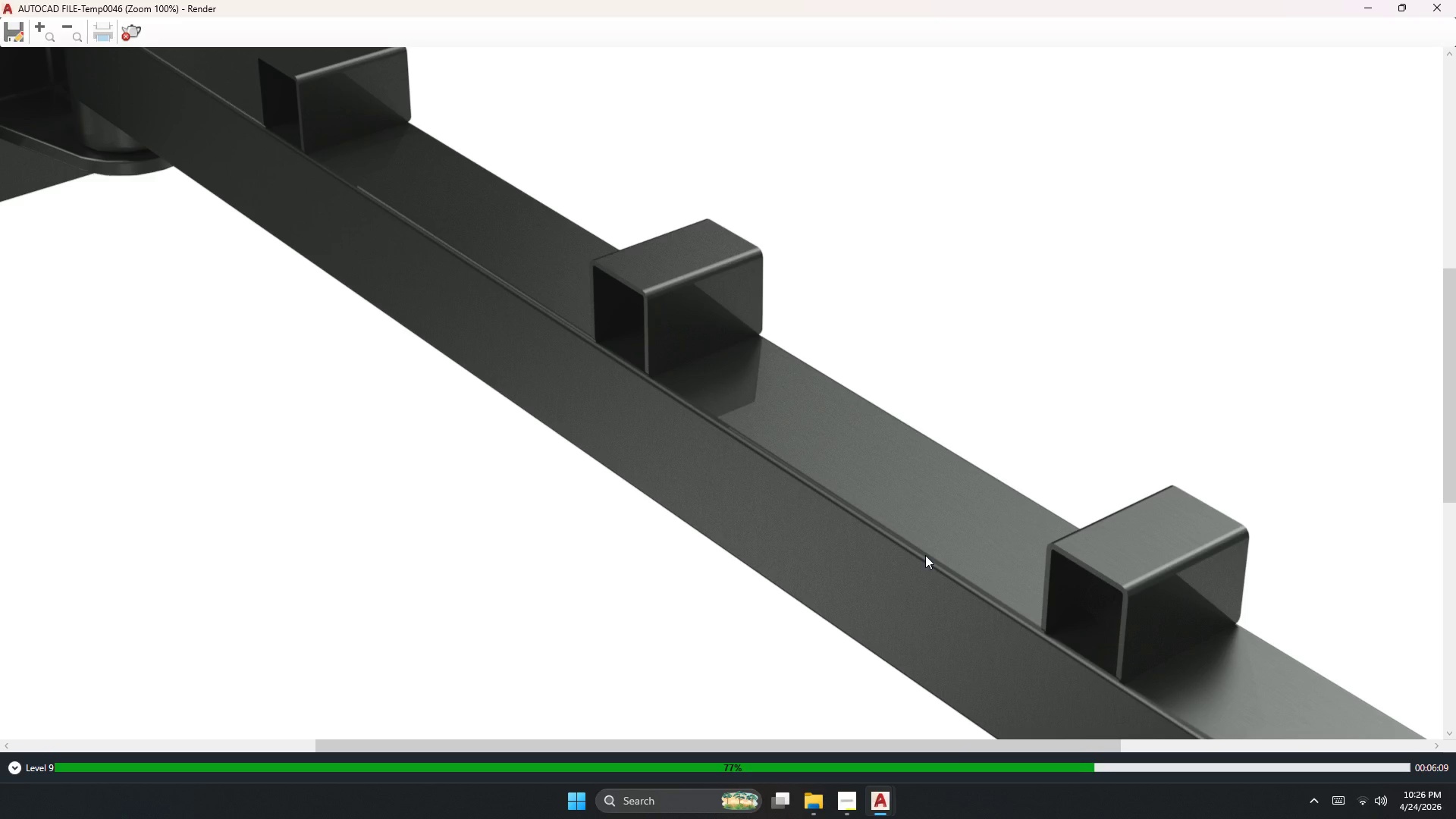 
wait(37.56)
 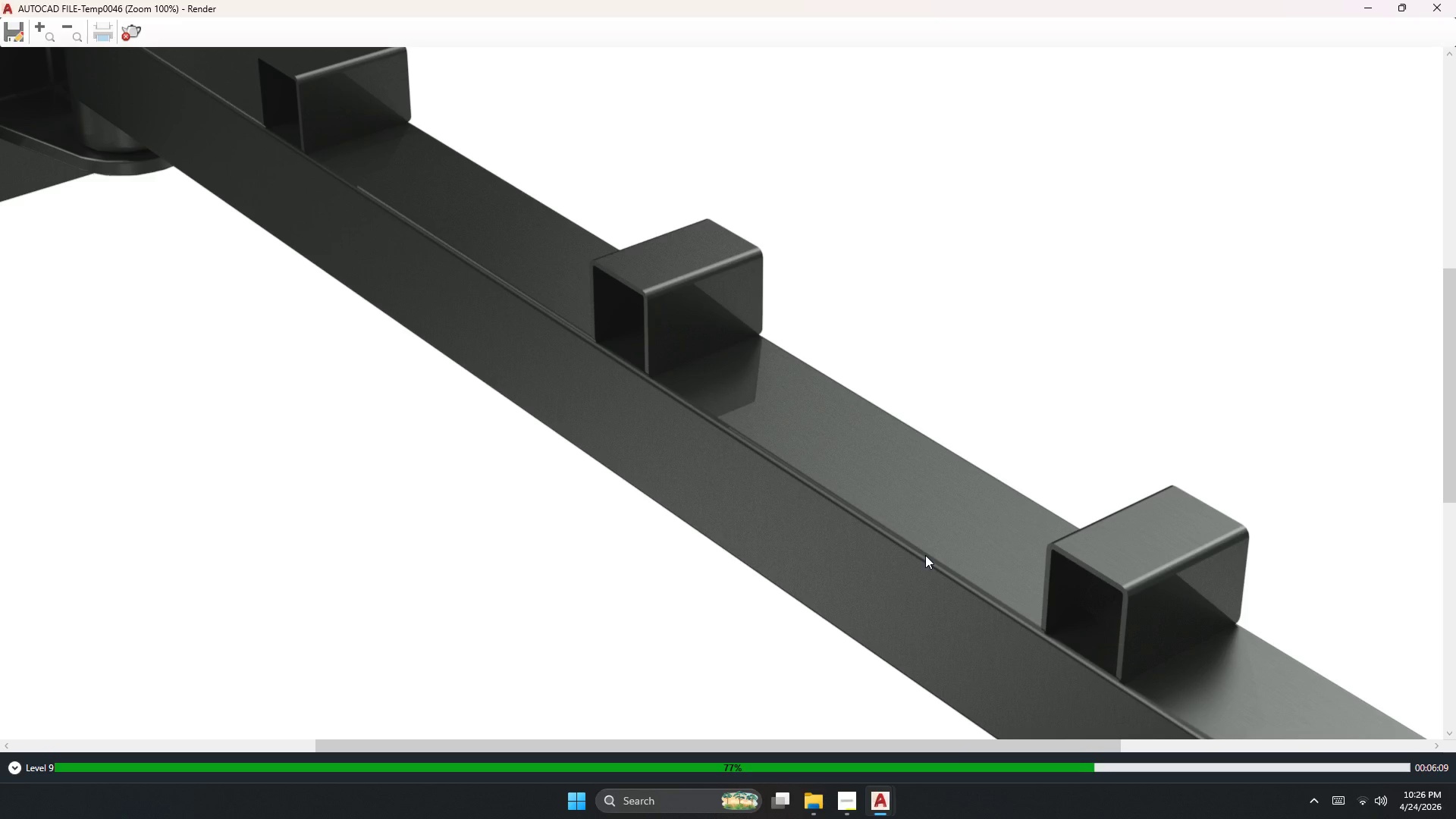 
scroll: coordinate [787, 547], scroll_direction: down, amount: 2.0
 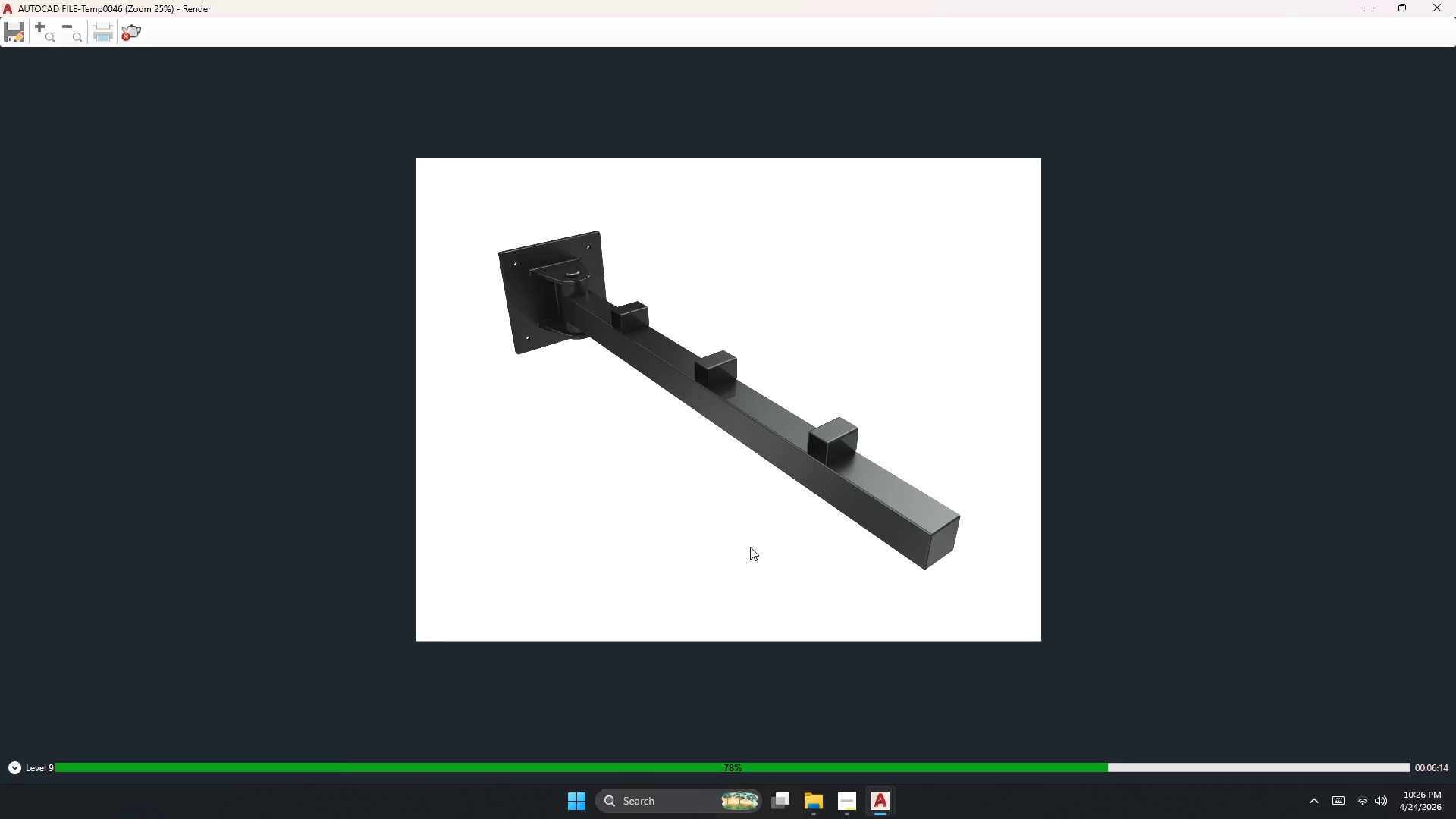 
scroll: coordinate [579, 316], scroll_direction: up, amount: 2.0
 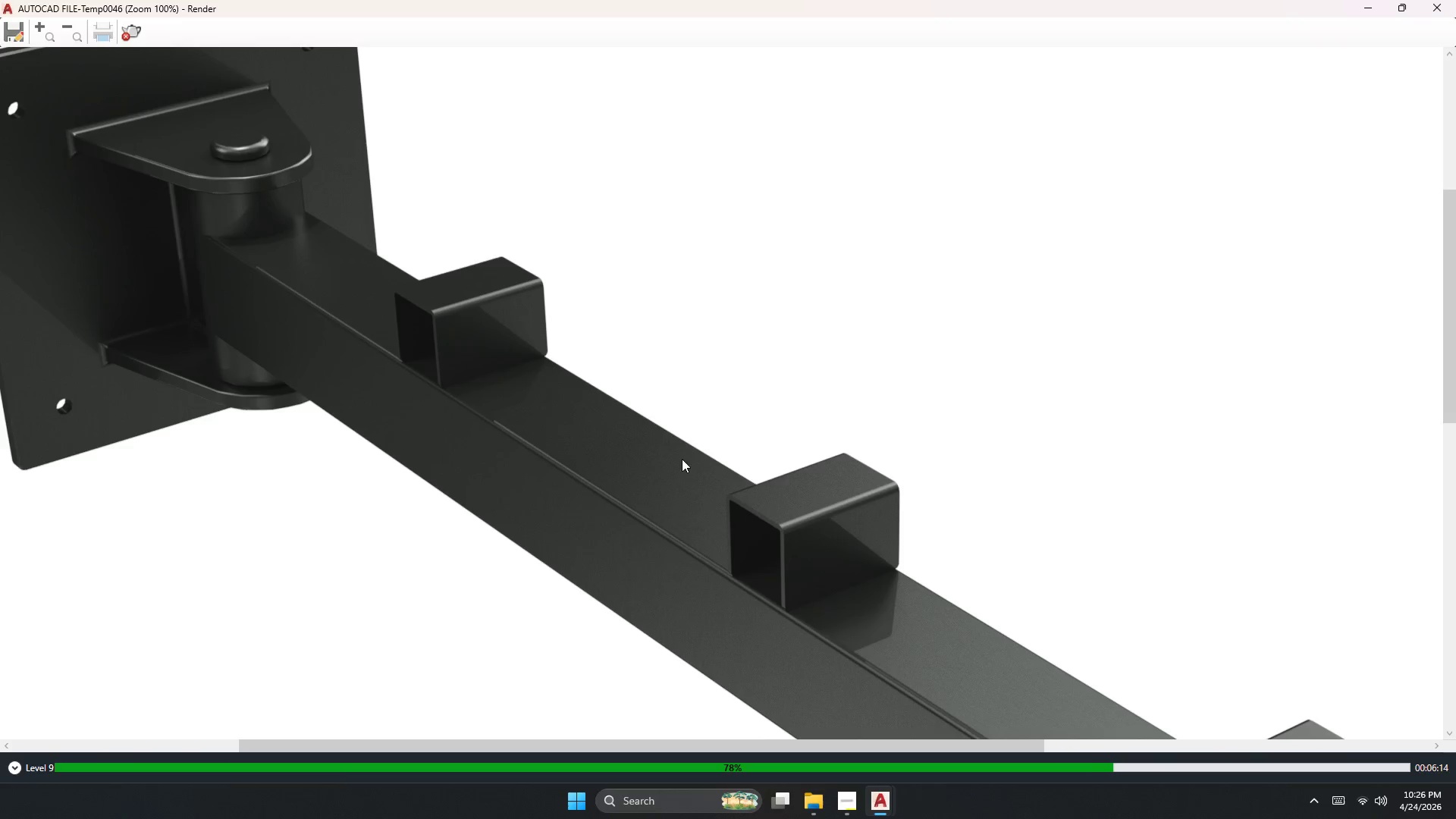 
scroll: coordinate [686, 463], scroll_direction: down, amount: 1.0
 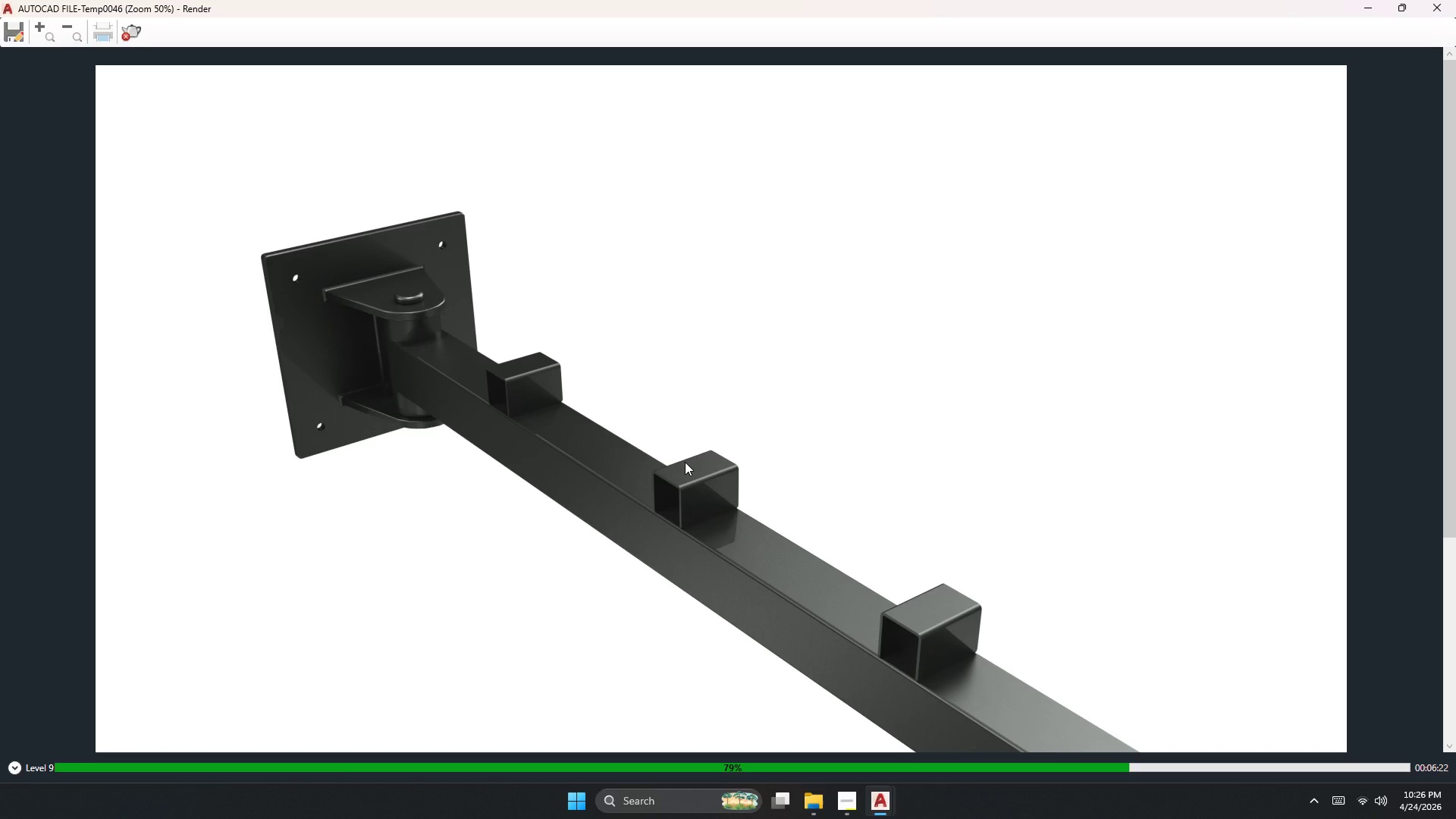 
wait(10.96)
 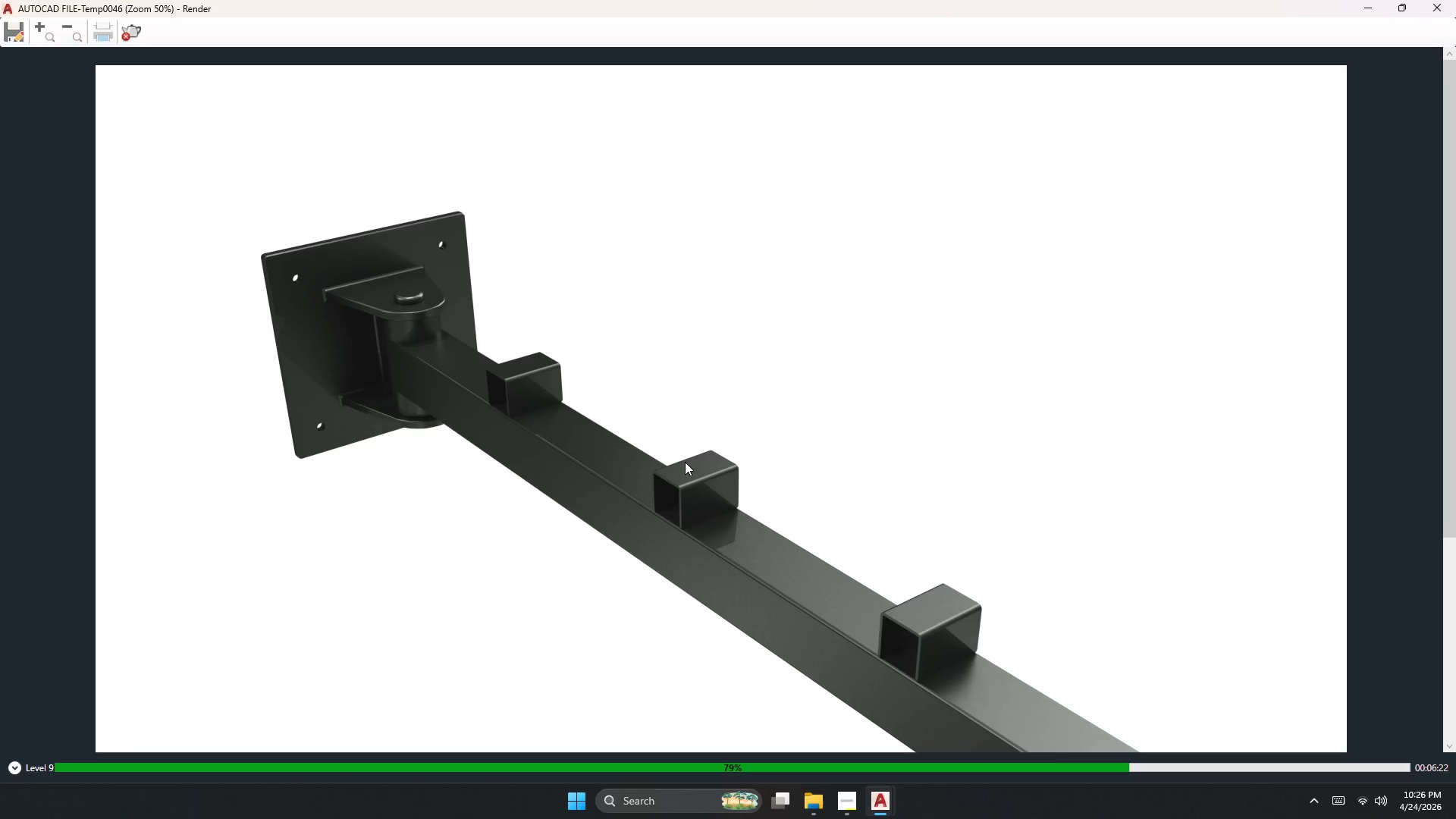 
scroll: coordinate [646, 491], scroll_direction: down, amount: 1.0
 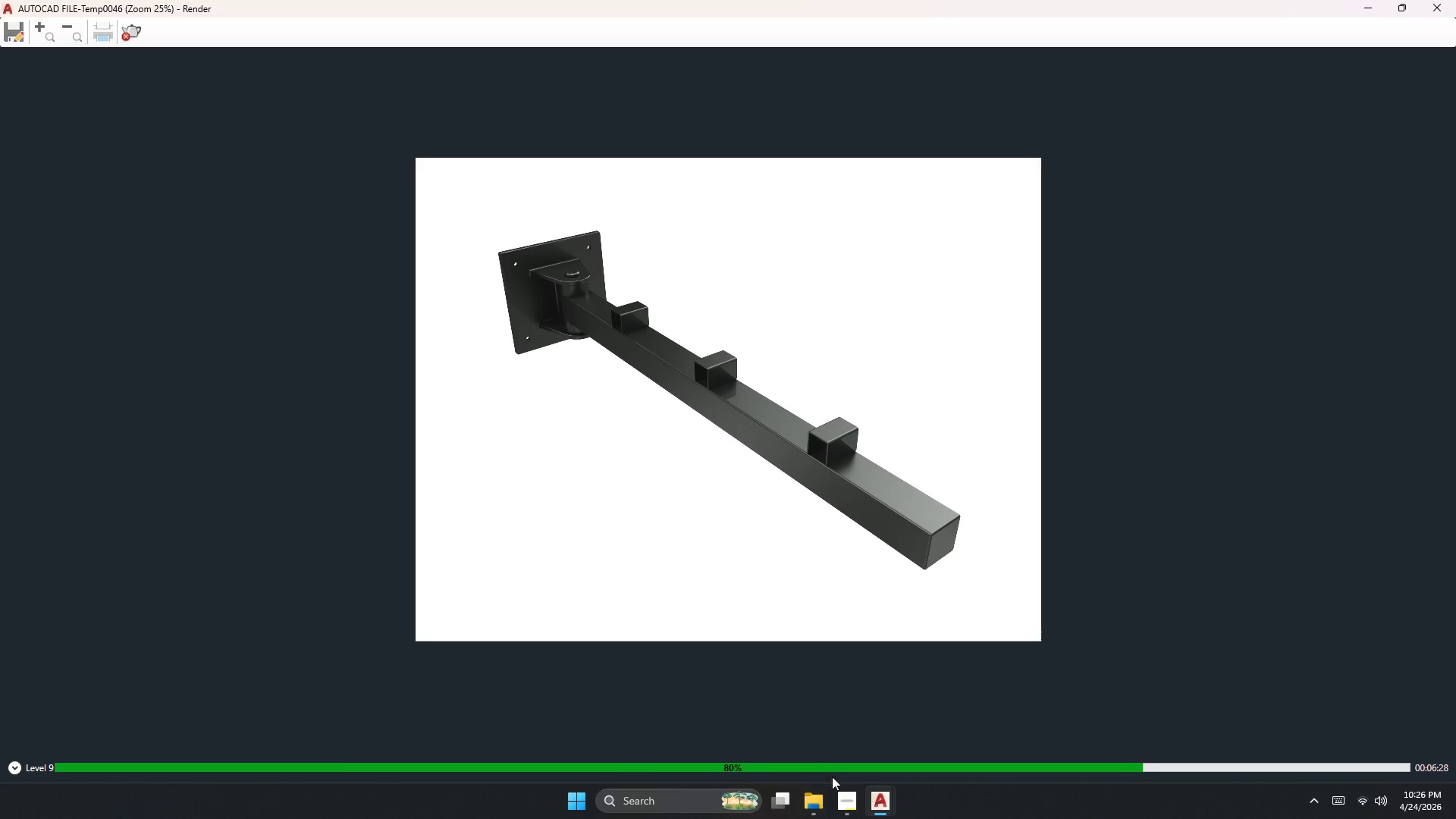 
left_click([847, 799])